 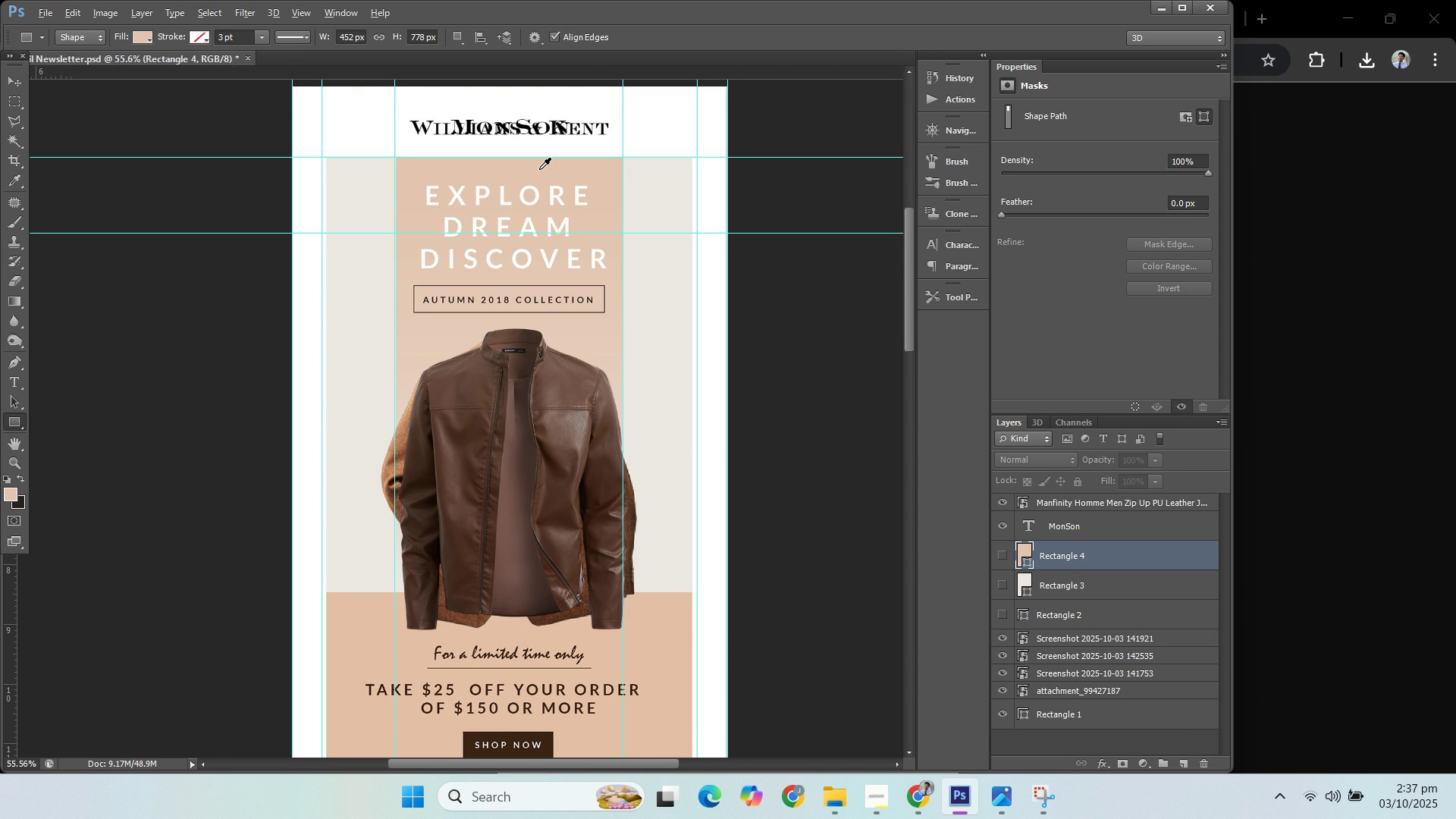 
scroll: coordinate [530, 177], scroll_direction: up, amount: 4.0
 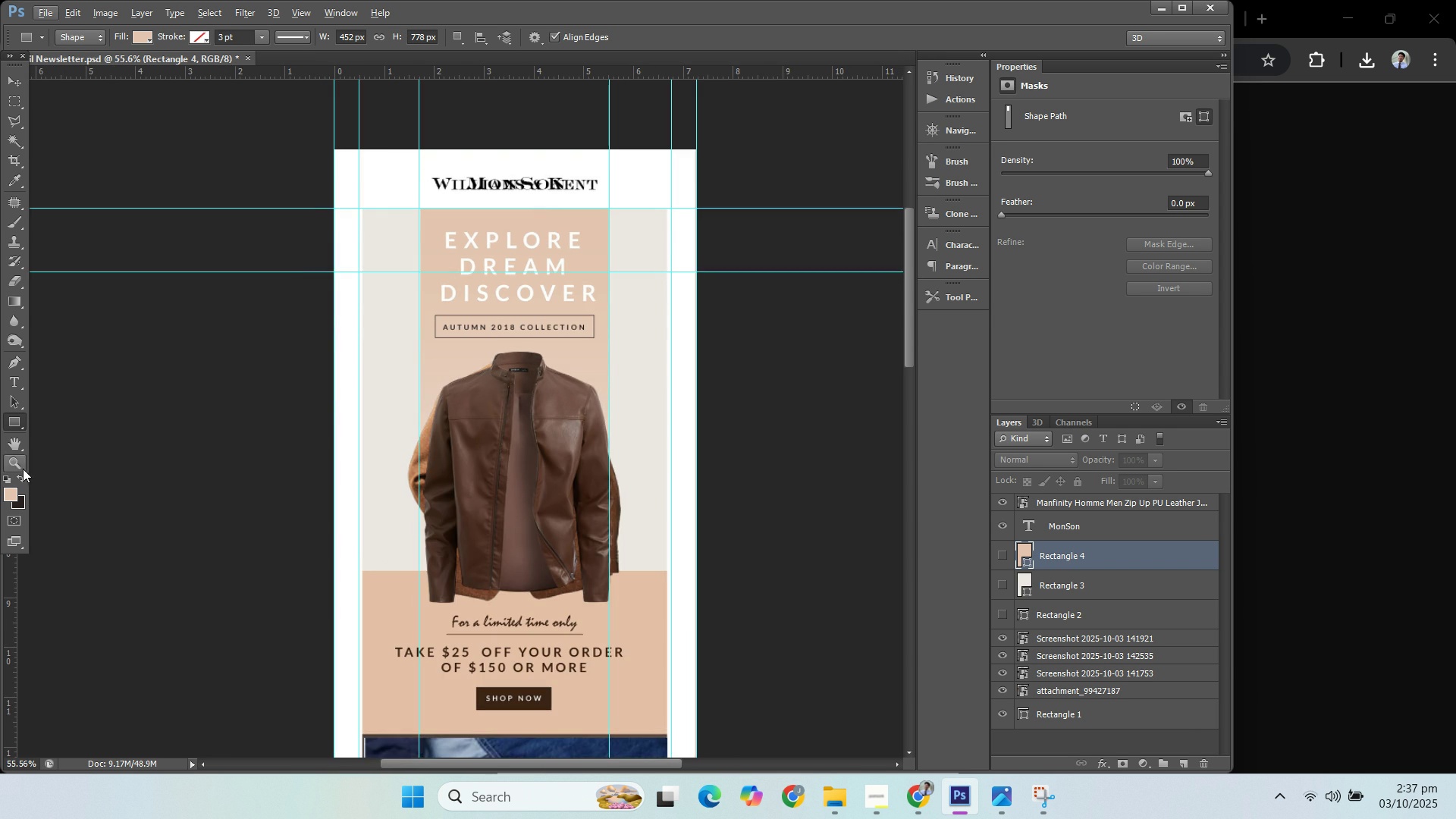 
left_click([17, 465])
 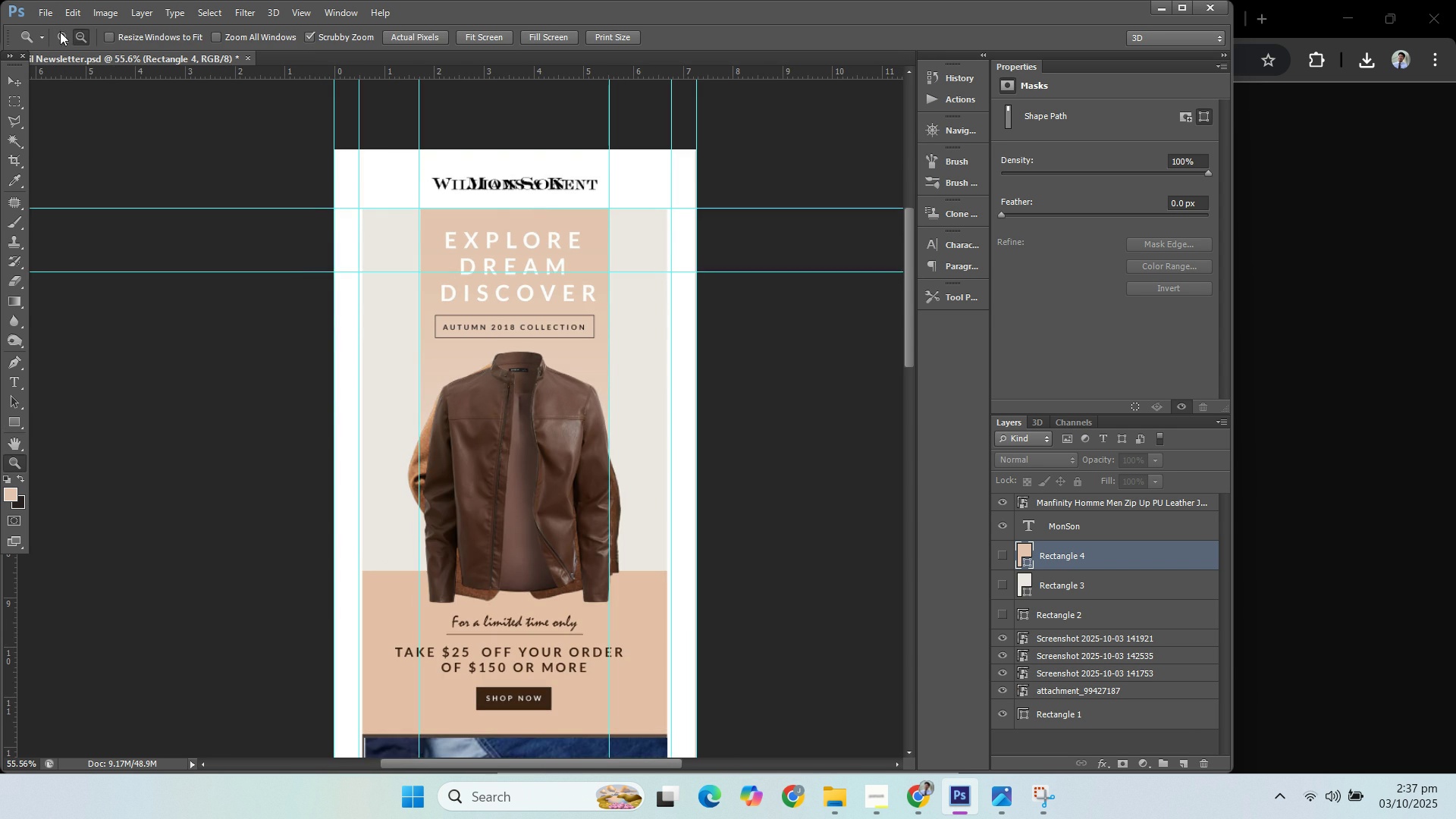 
left_click([60, 33])
 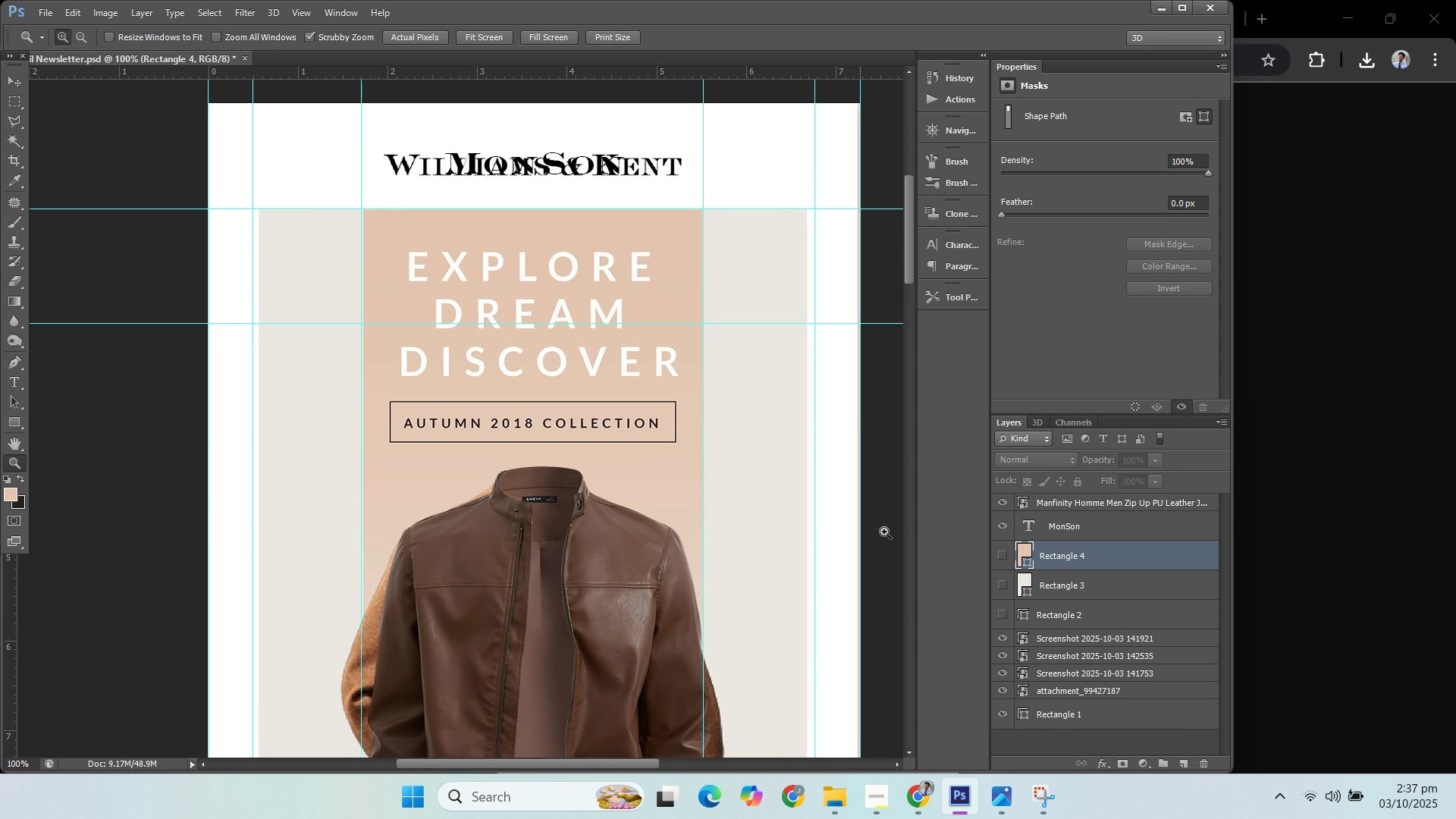 
left_click([1006, 698])
 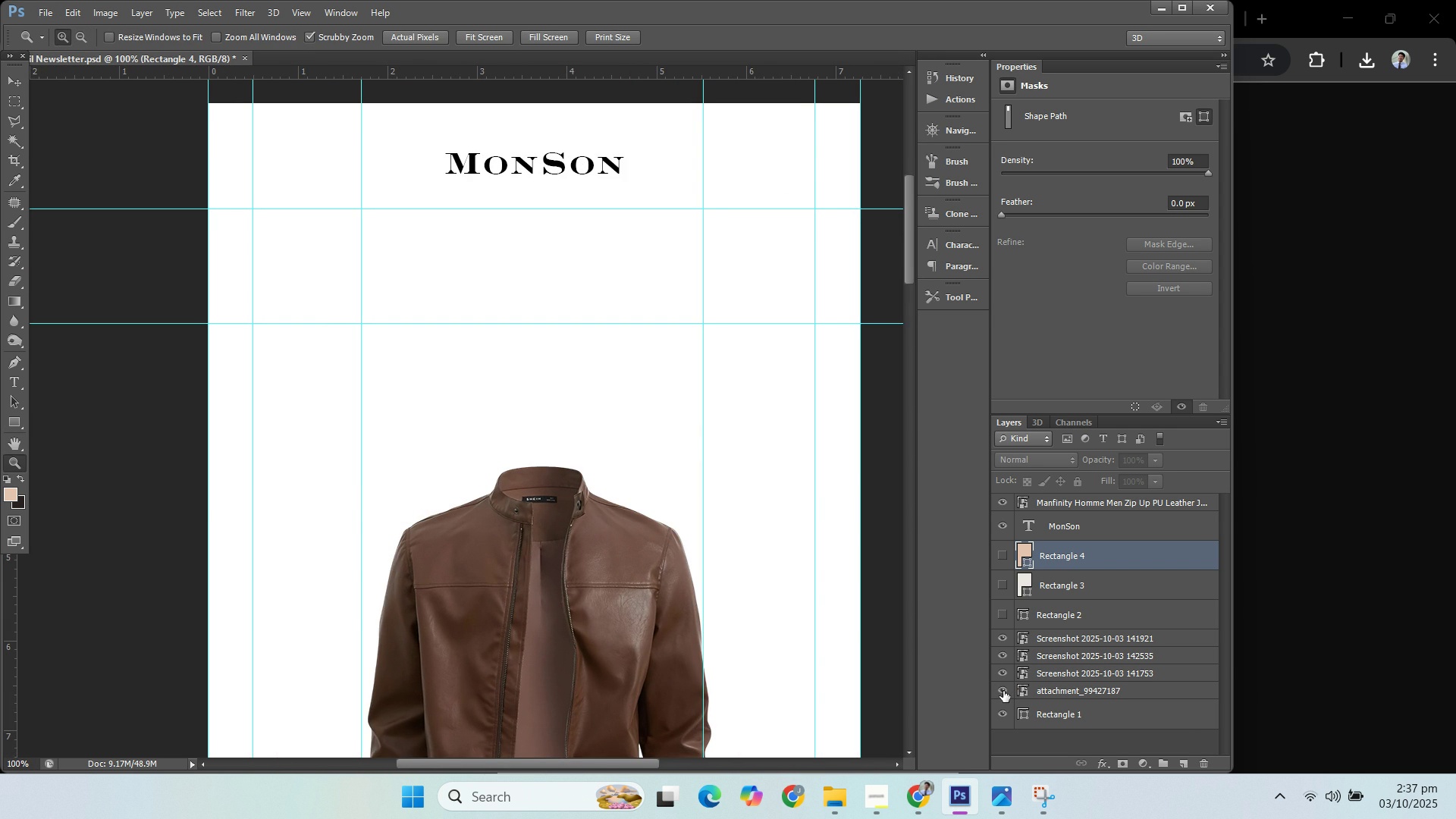 
left_click([1003, 691])
 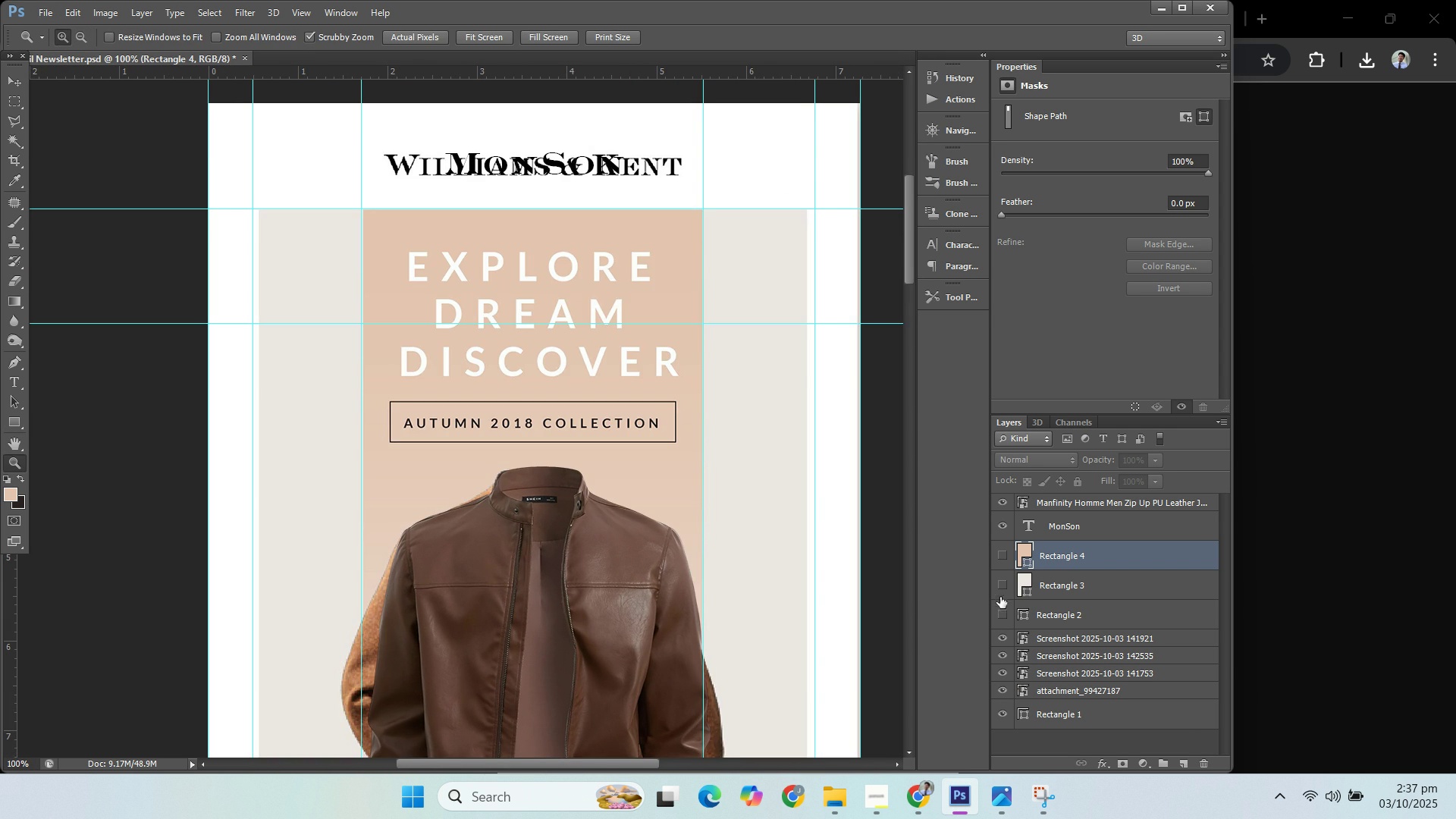 
left_click([1011, 572])
 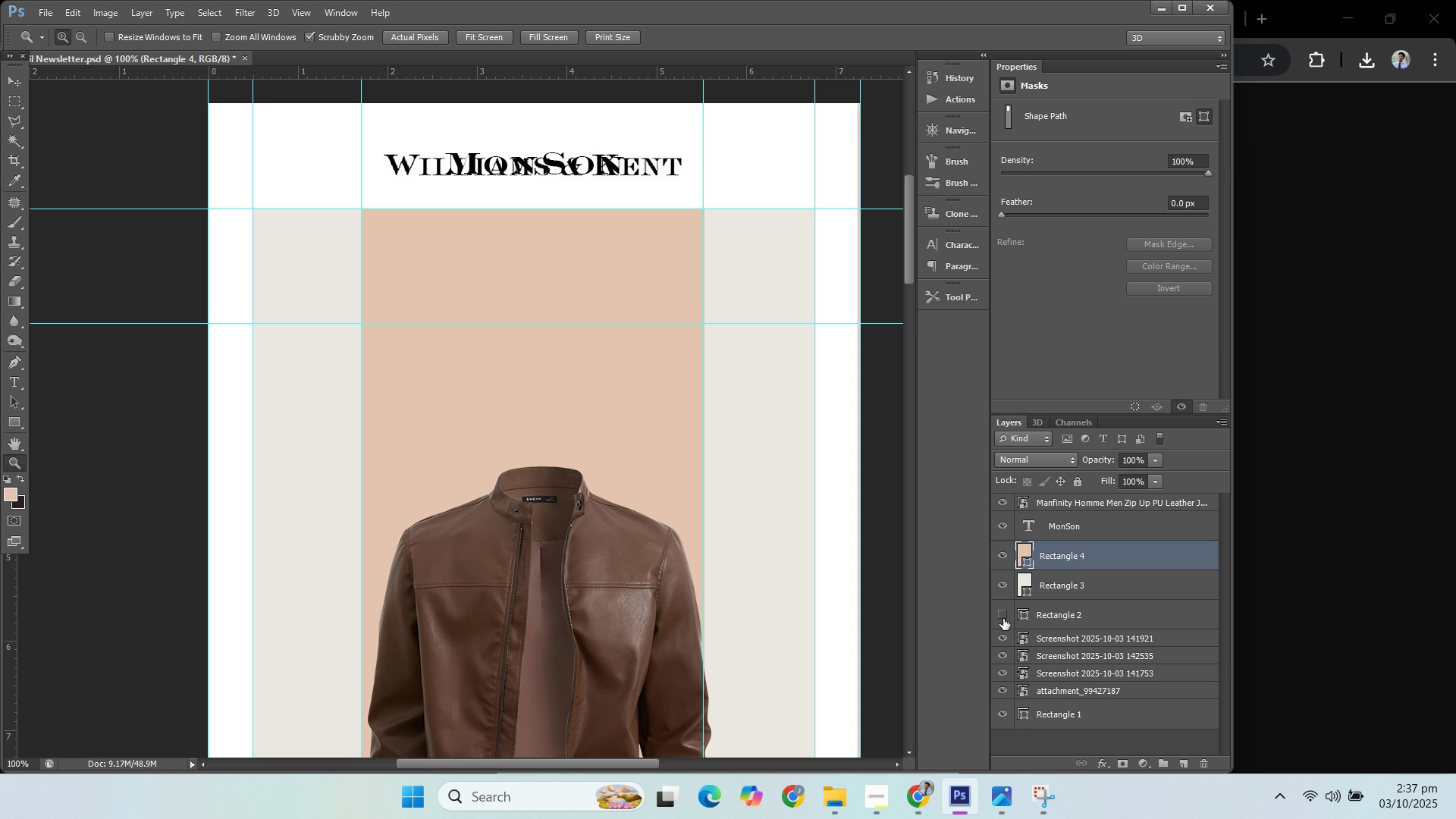 
left_click([1003, 693])
 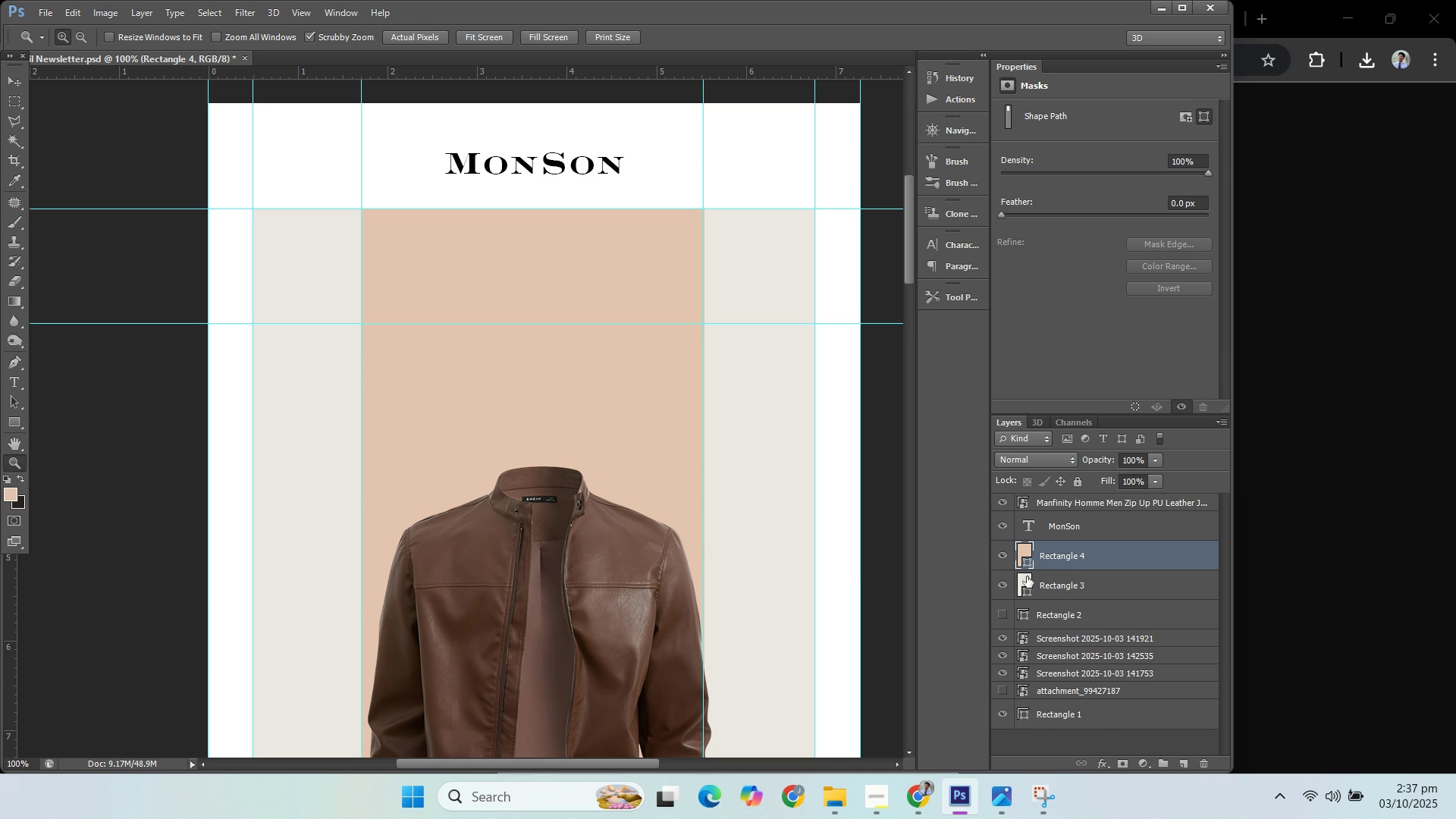 
left_click([2, 86])
 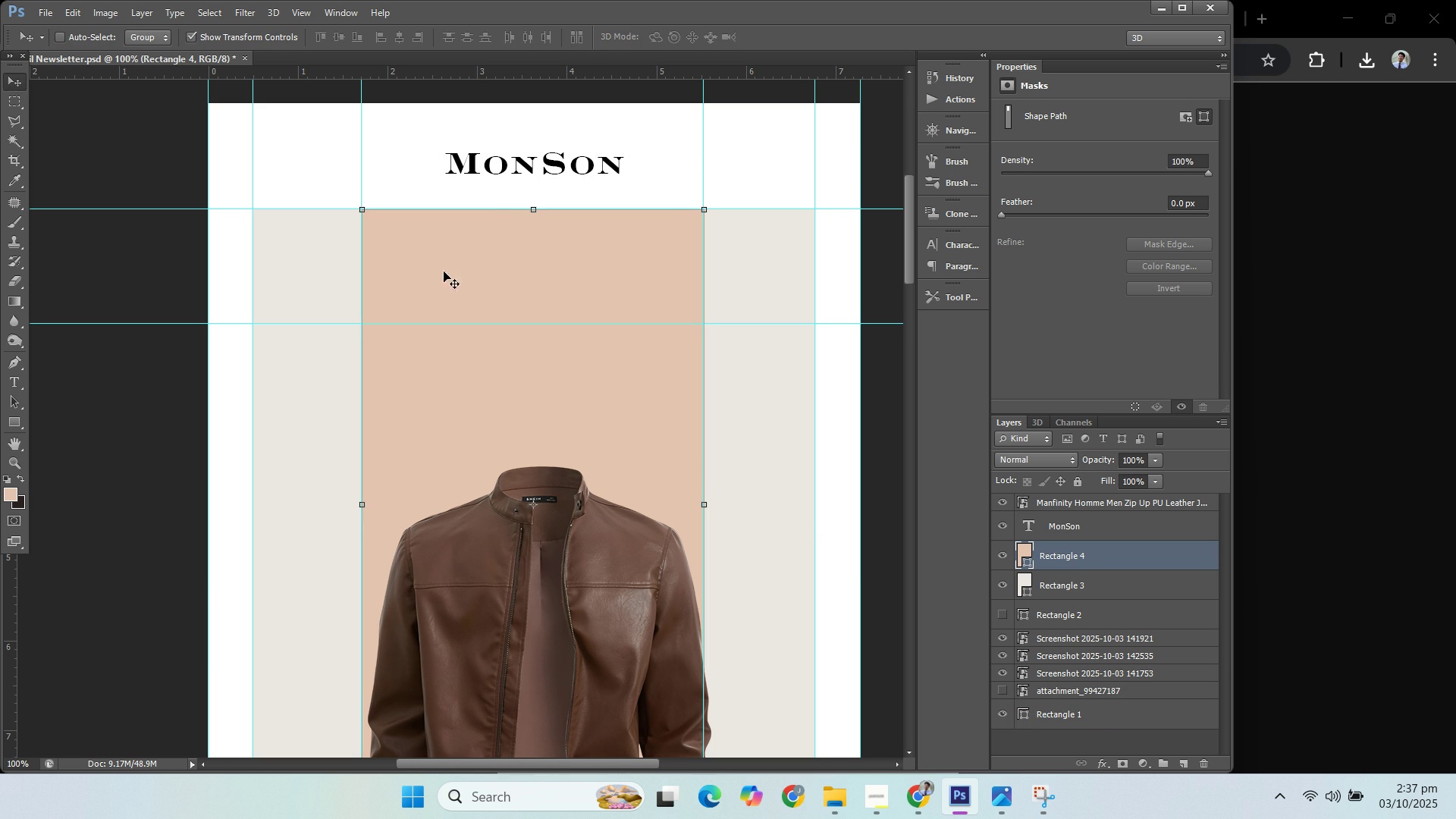 
key(ArrowRight)
 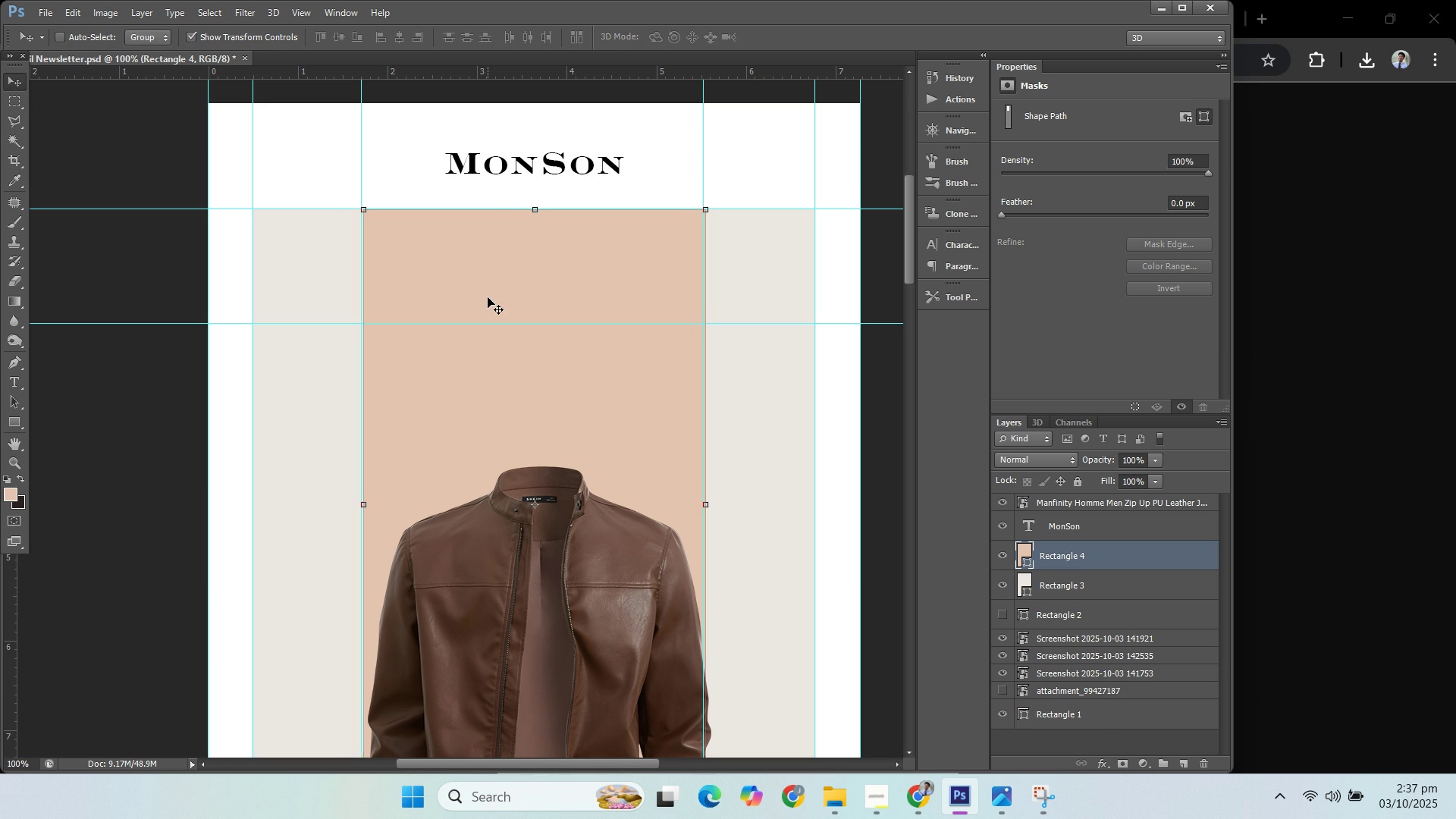 
key(ArrowRight)
 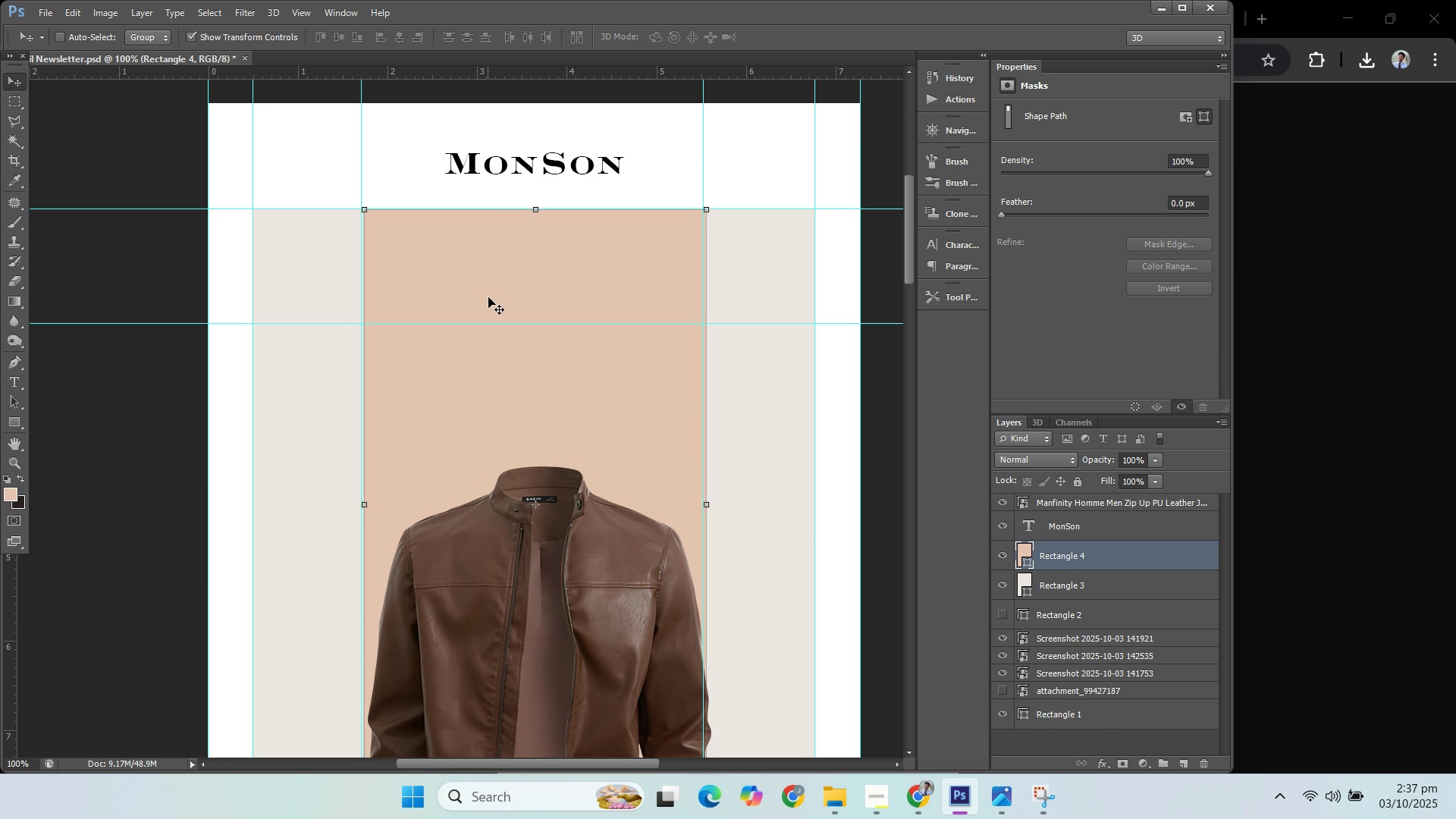 
key(ArrowRight)
 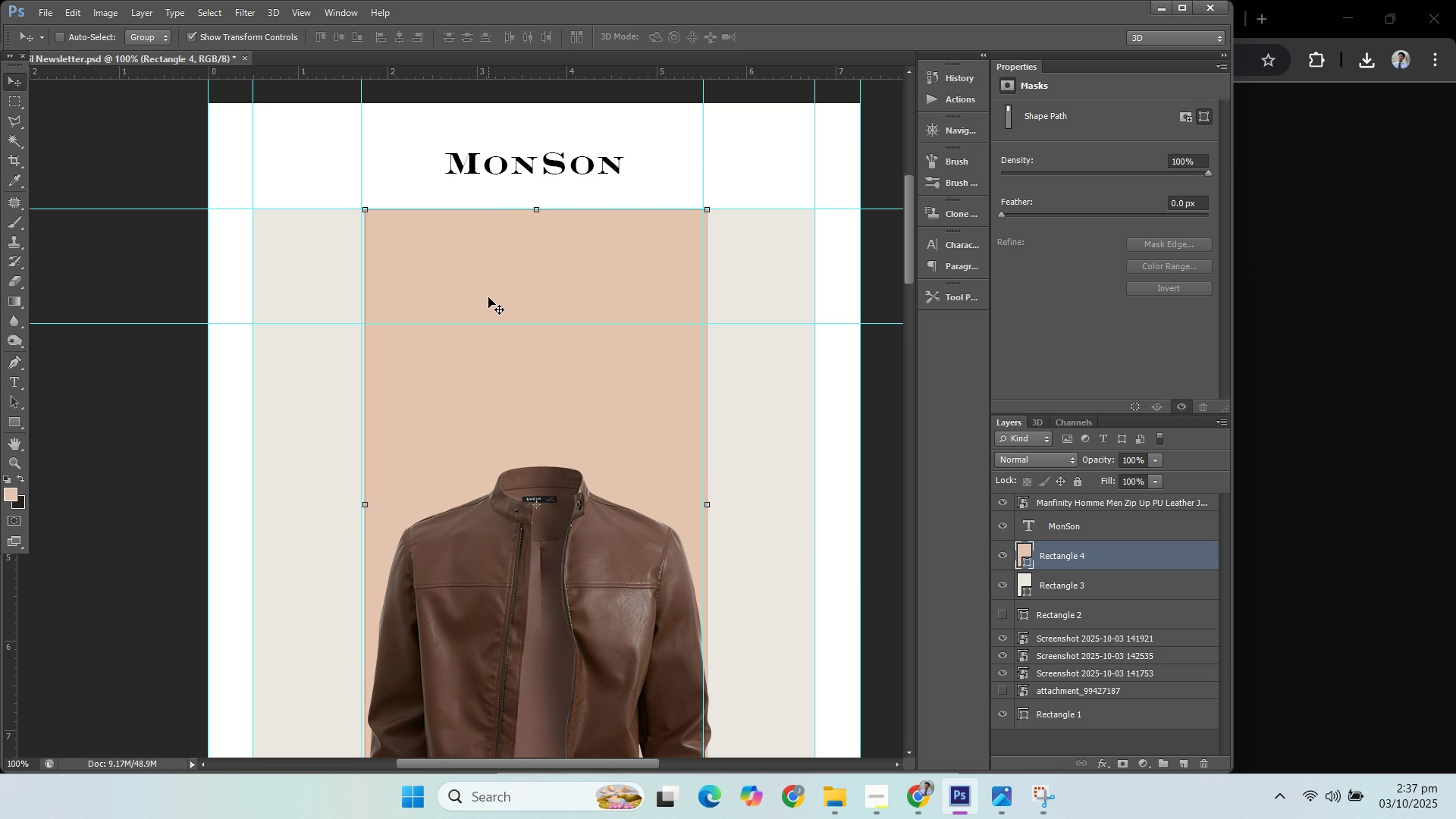 
key(ArrowRight)
 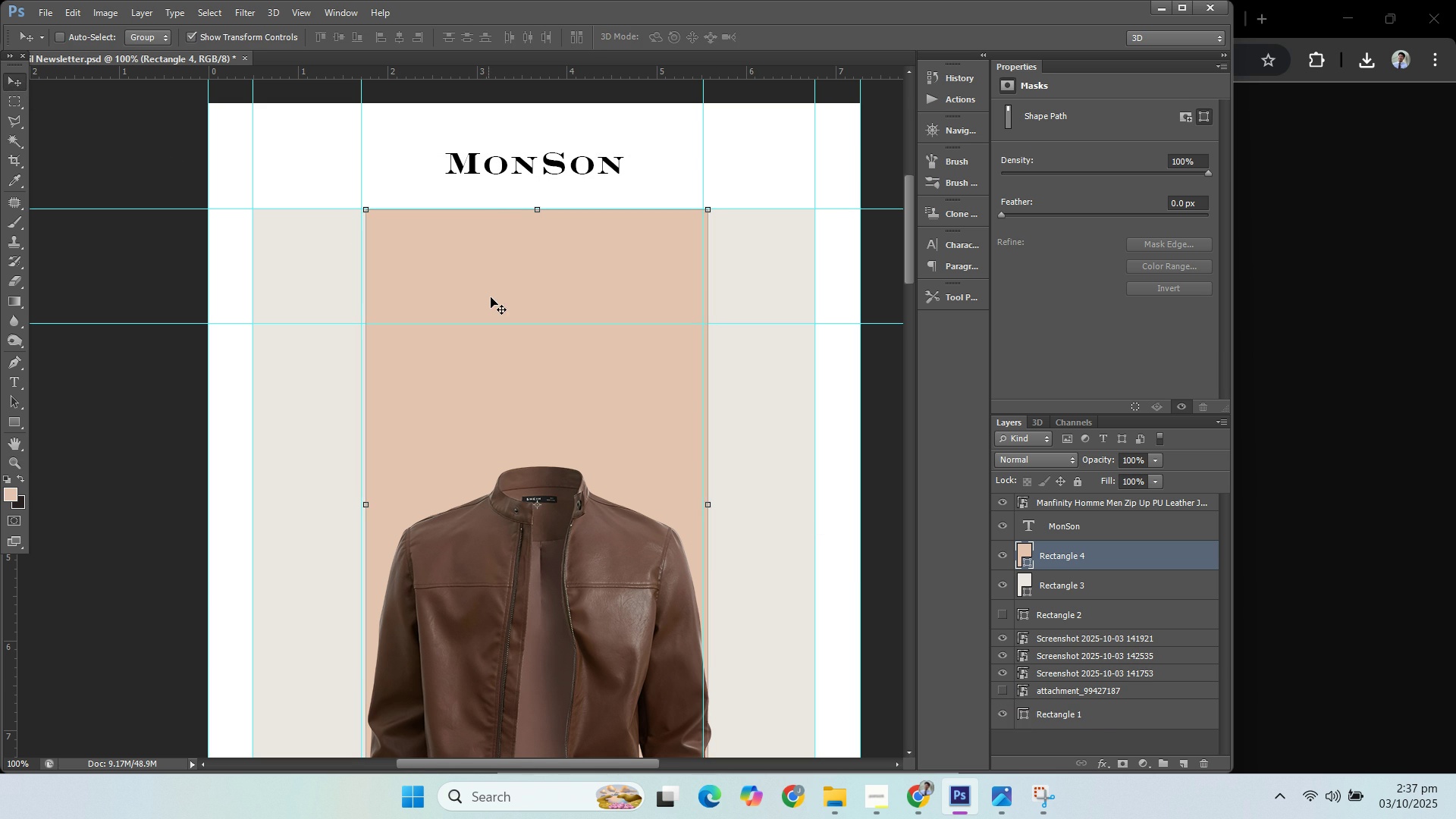 
key(ArrowRight)
 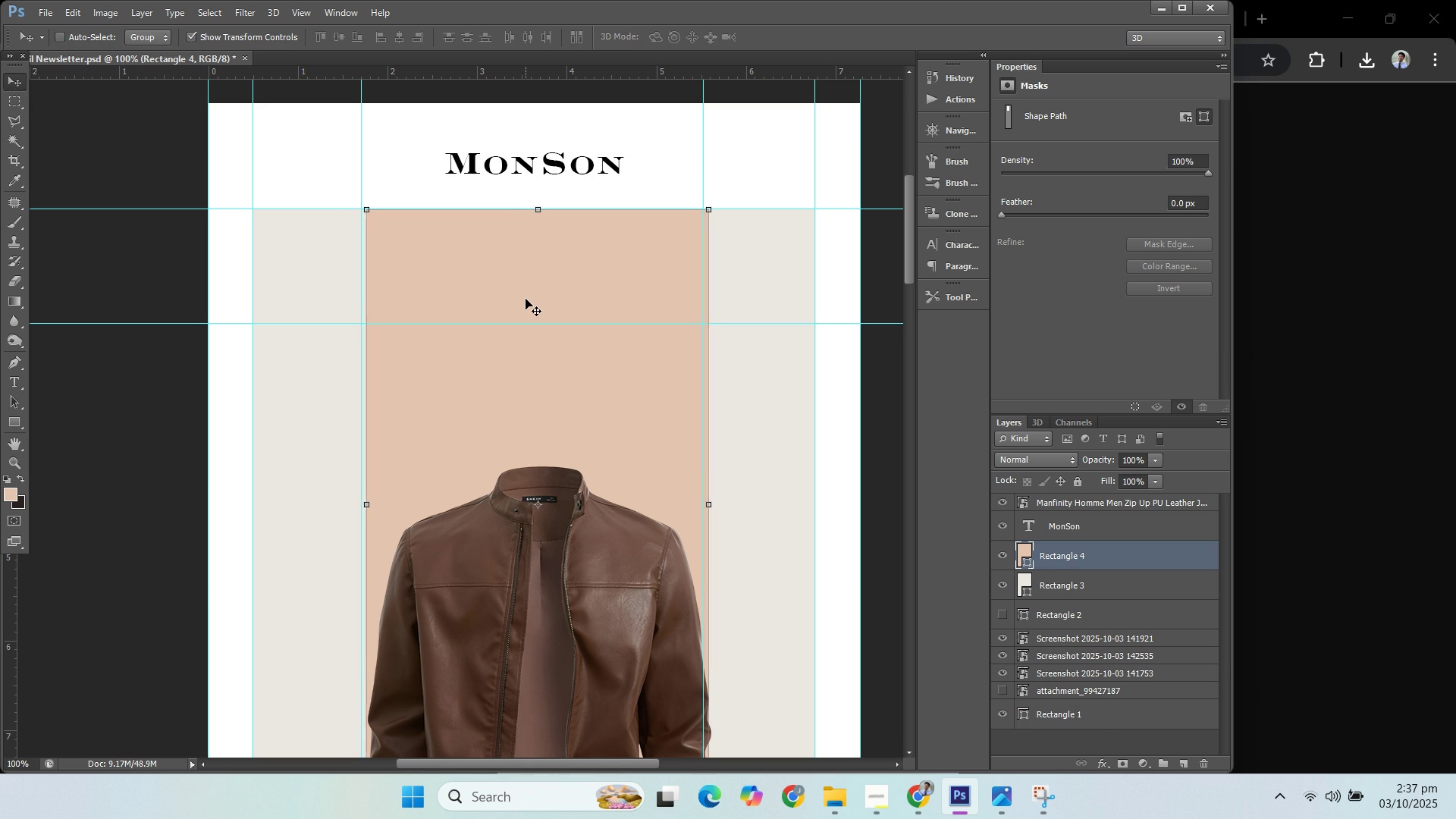 
key(ArrowRight)
 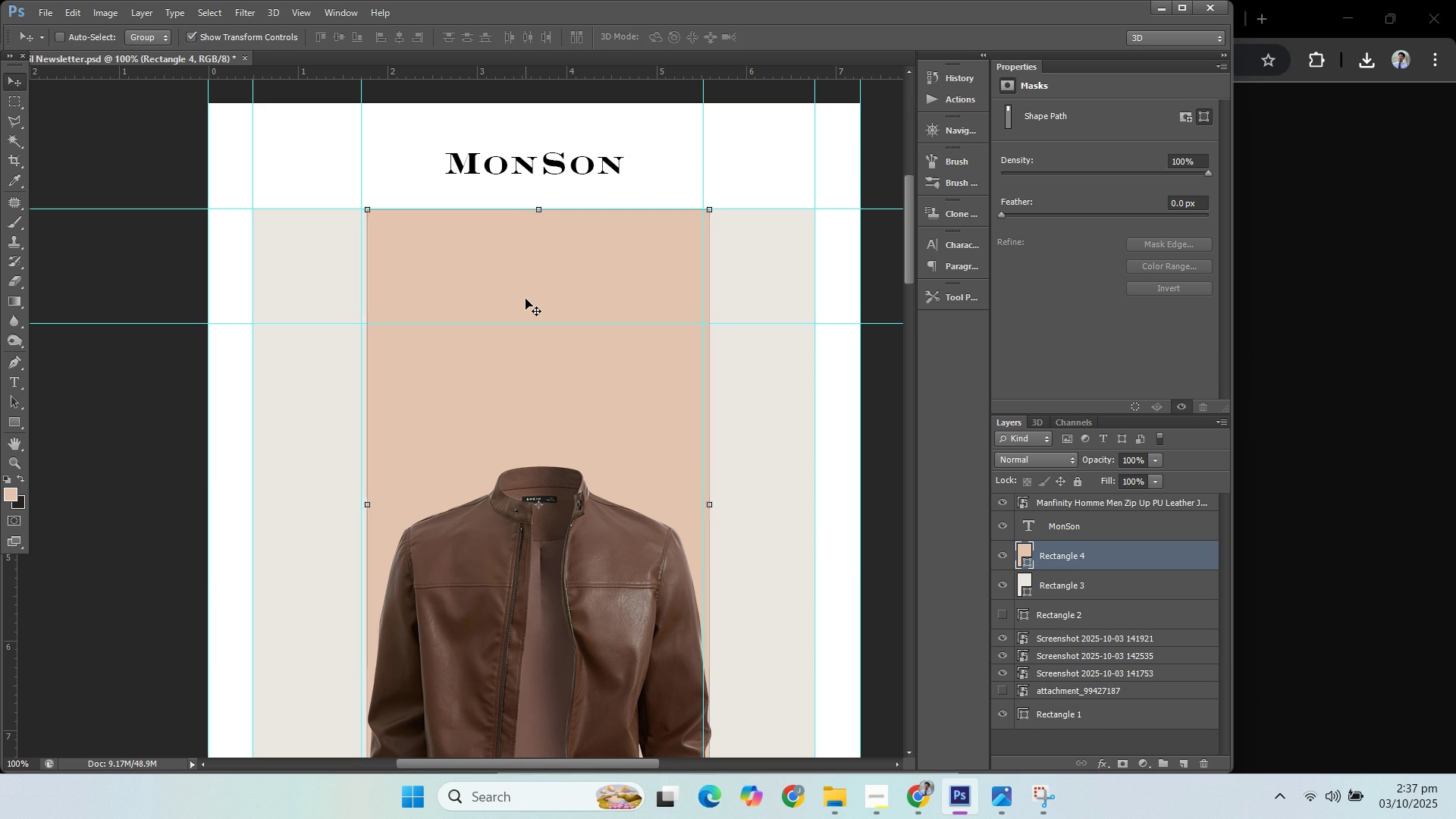 
key(ArrowRight)
 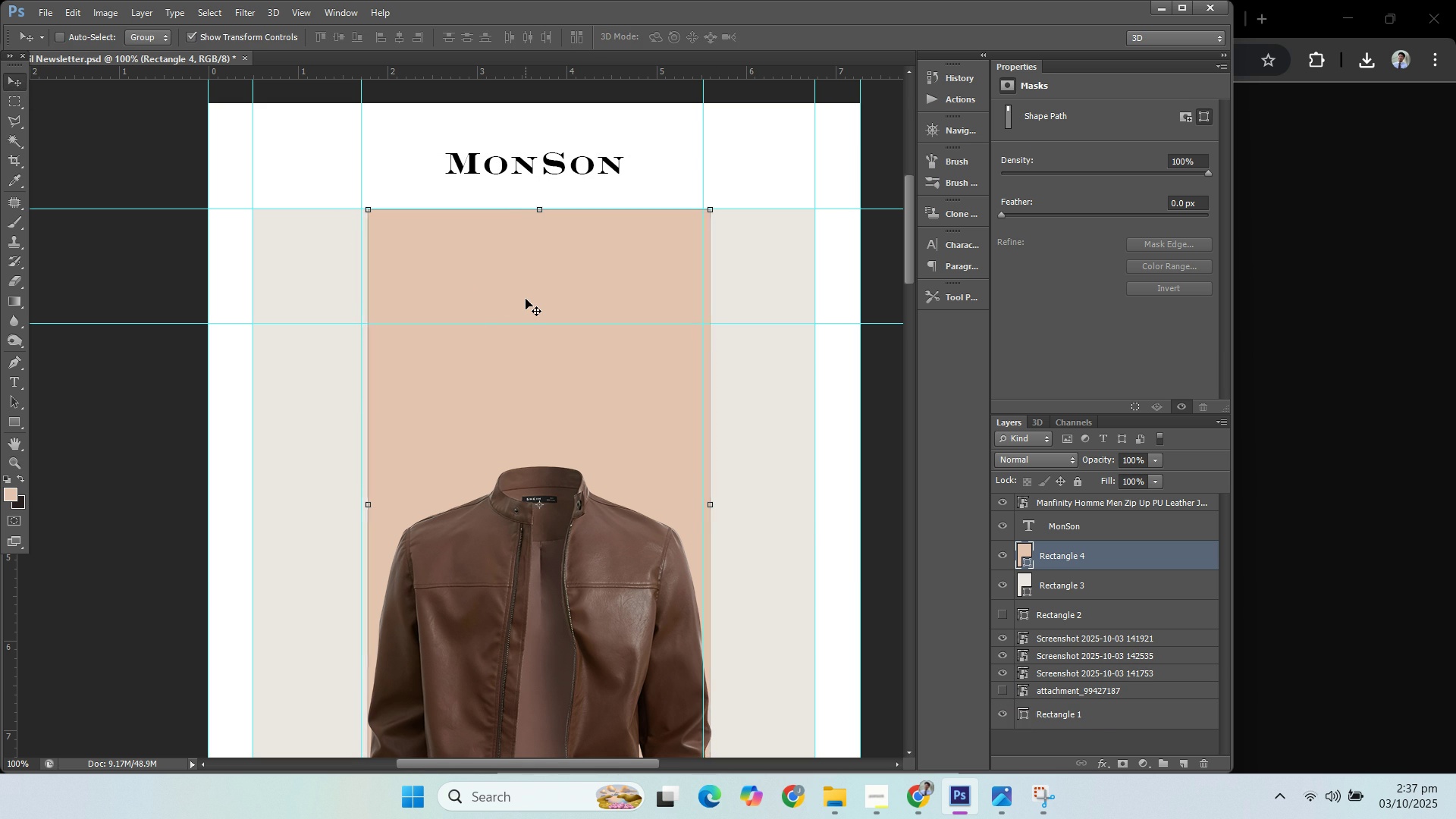 
key(ArrowRight)
 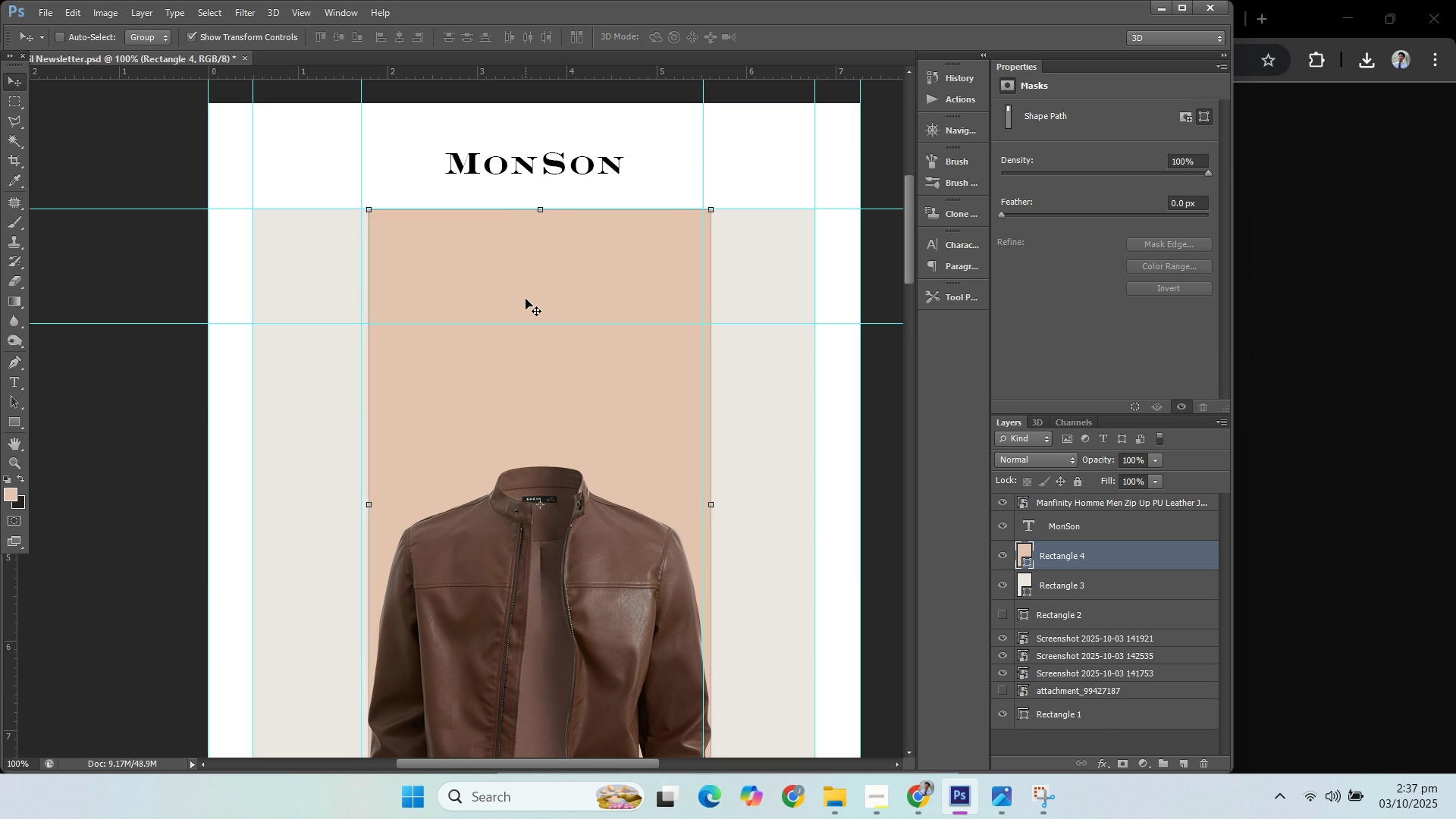 
key(ArrowRight)
 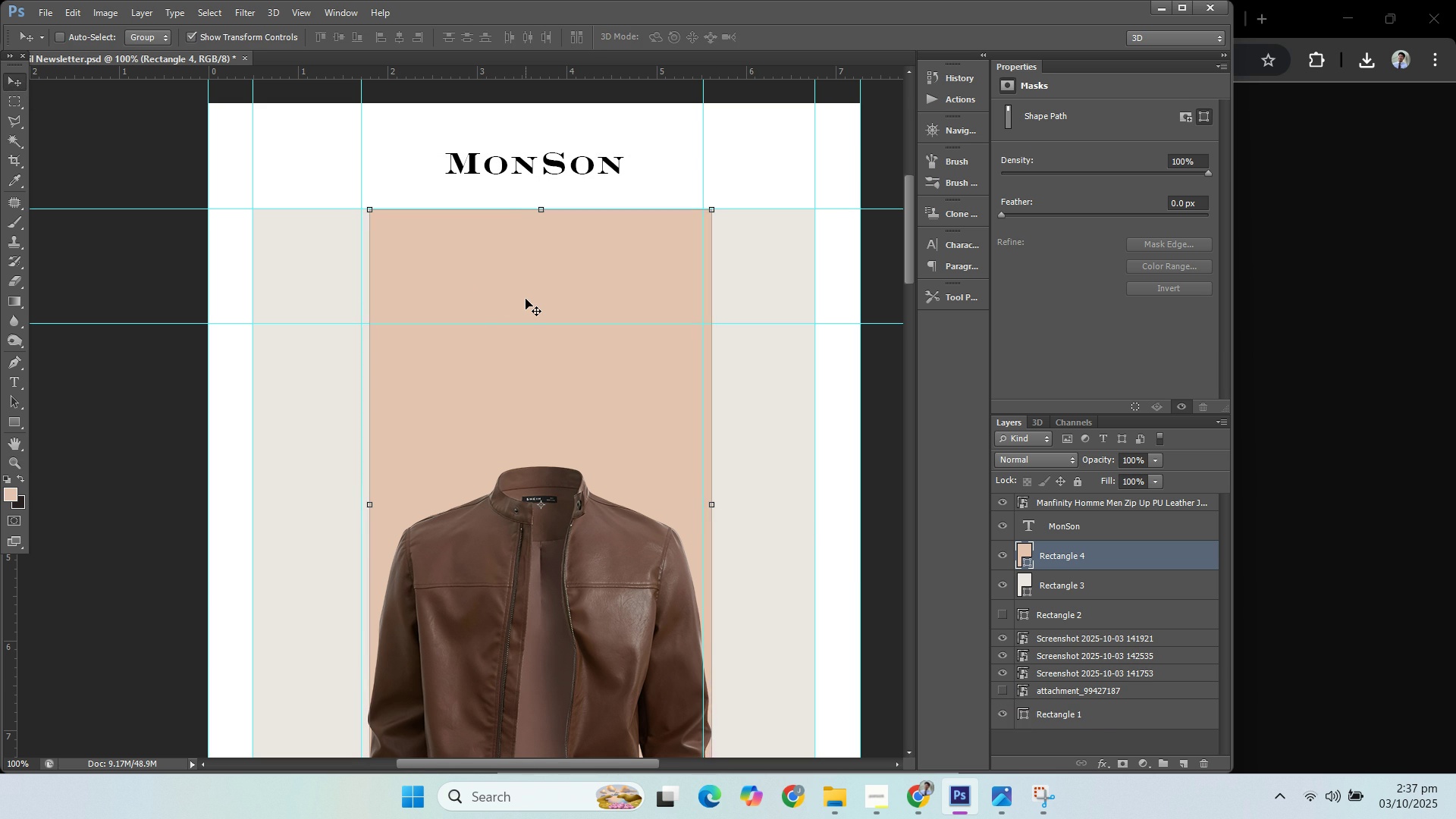 
key(ArrowRight)
 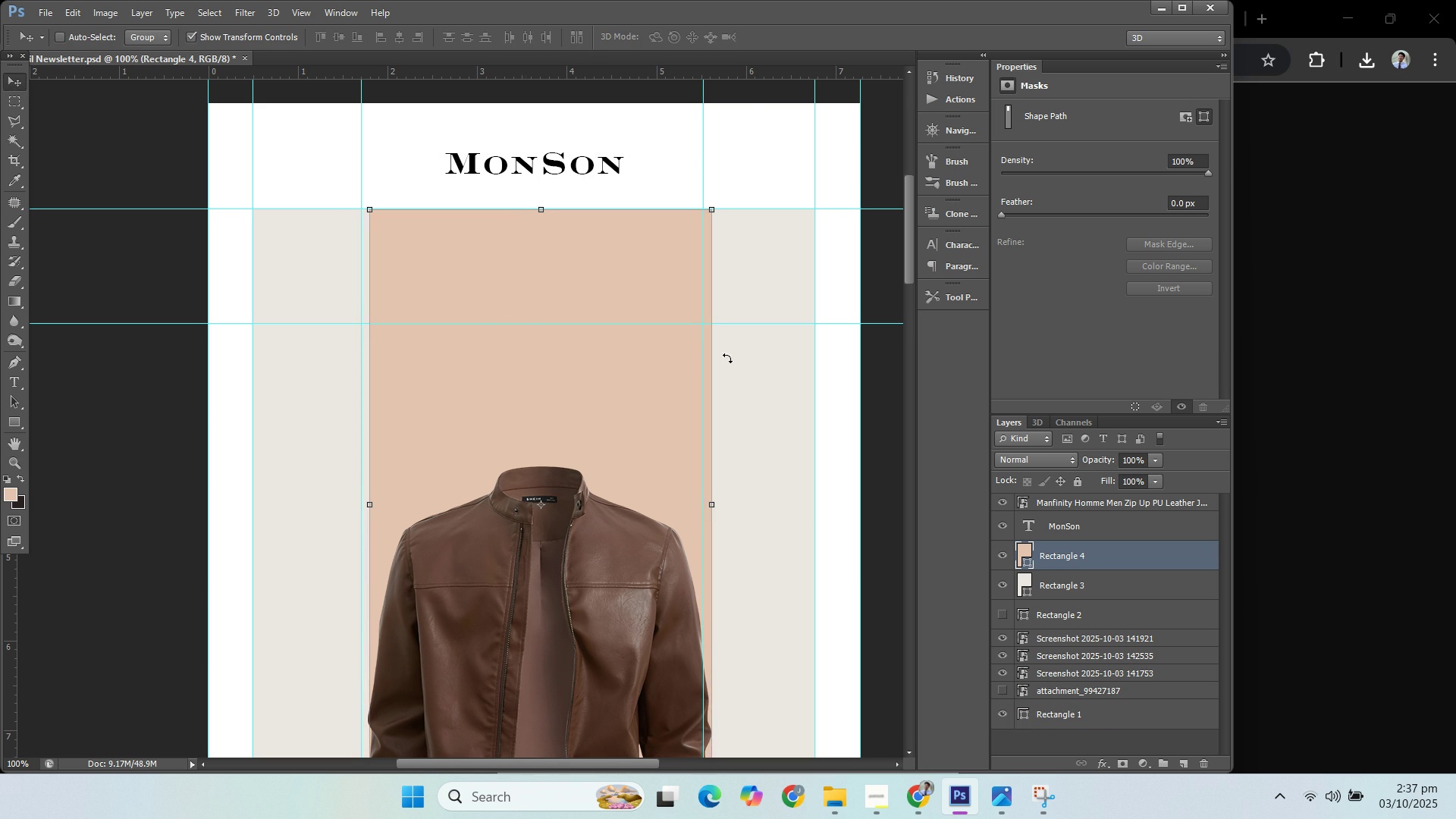 
scroll: coordinate [838, 479], scroll_direction: down, amount: 11.0
 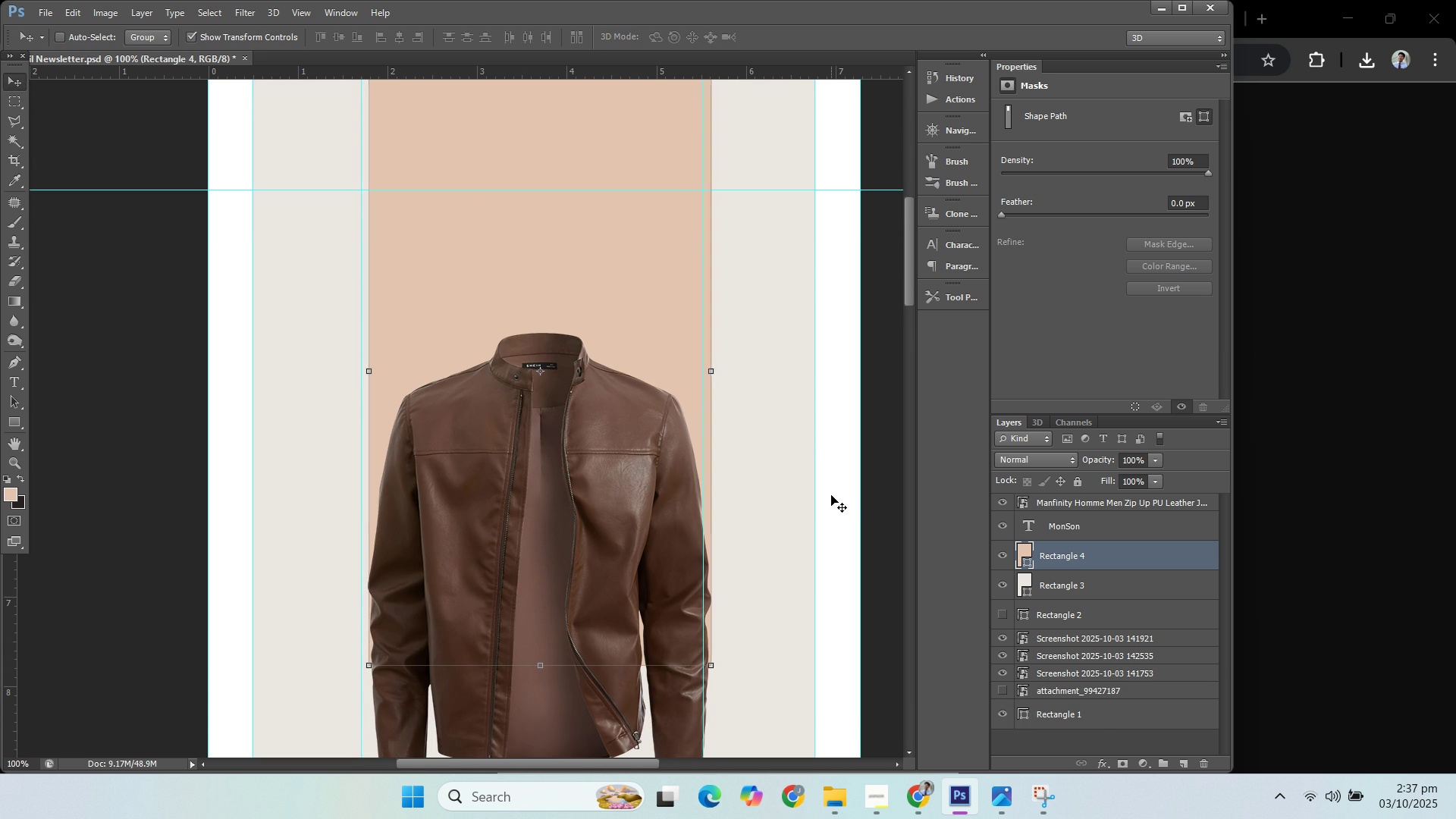 
key(ArrowLeft)
 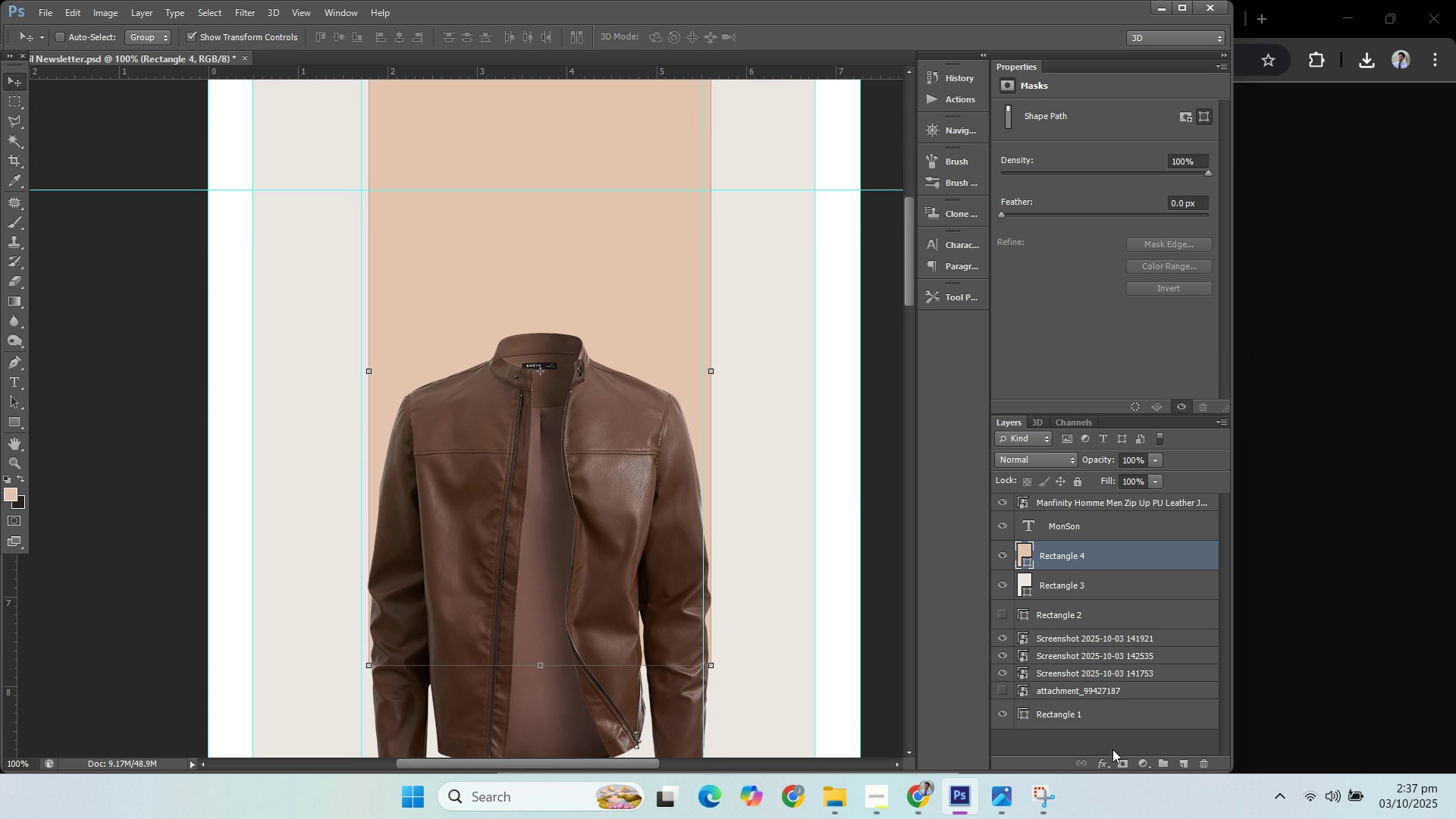 
left_click([1122, 767])
 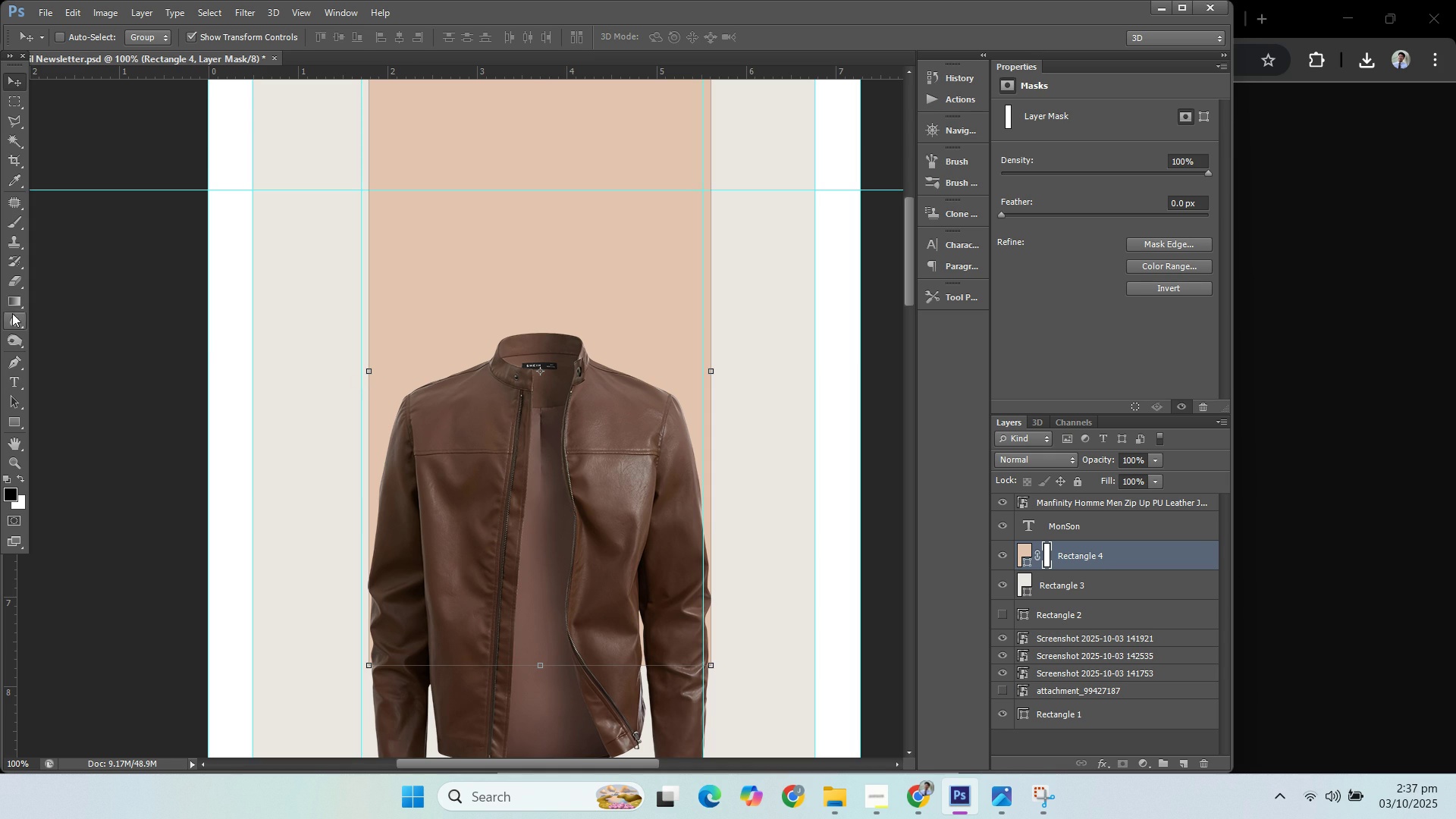 
left_click([14, 303])
 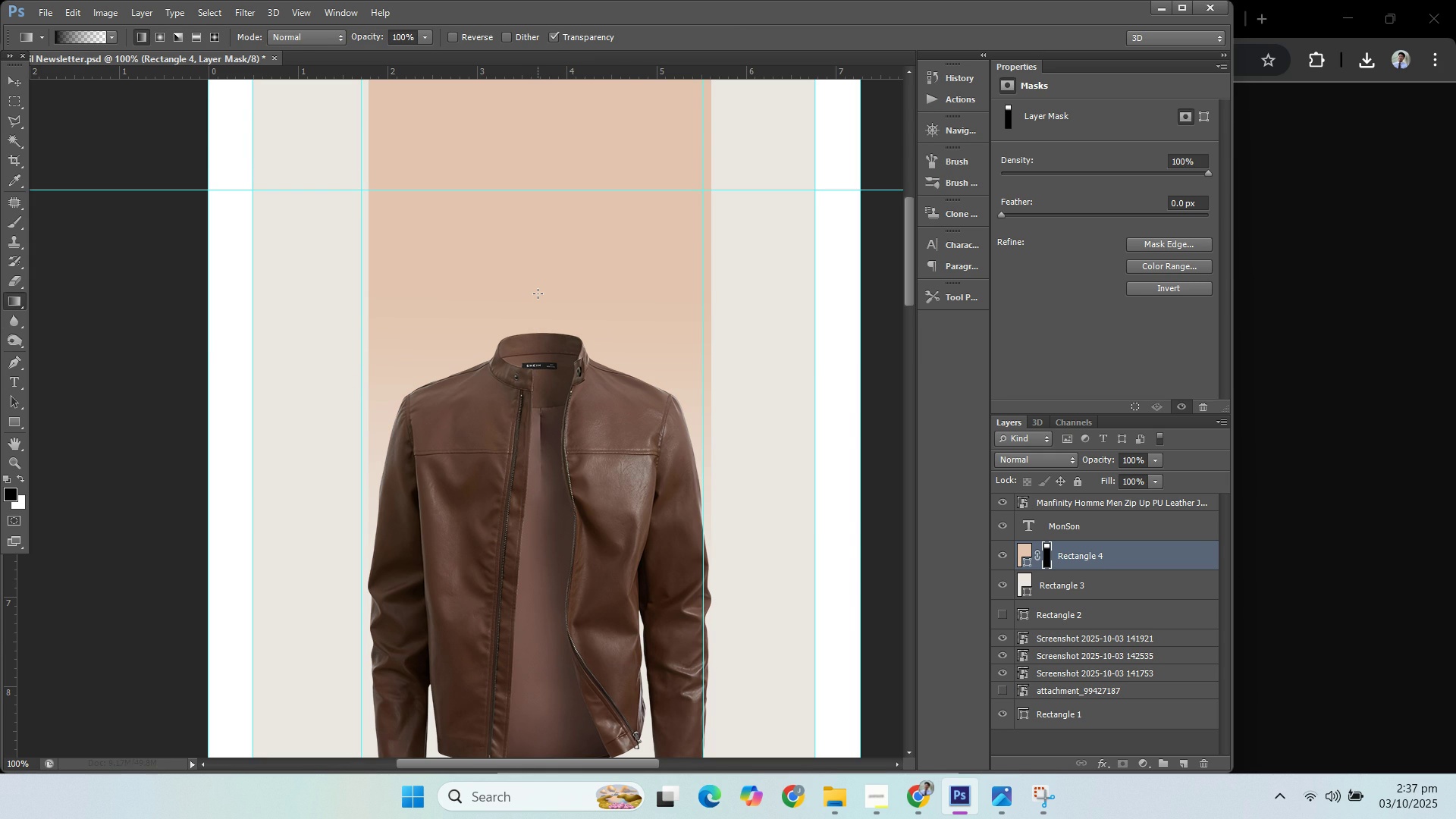 
wait(5.53)
 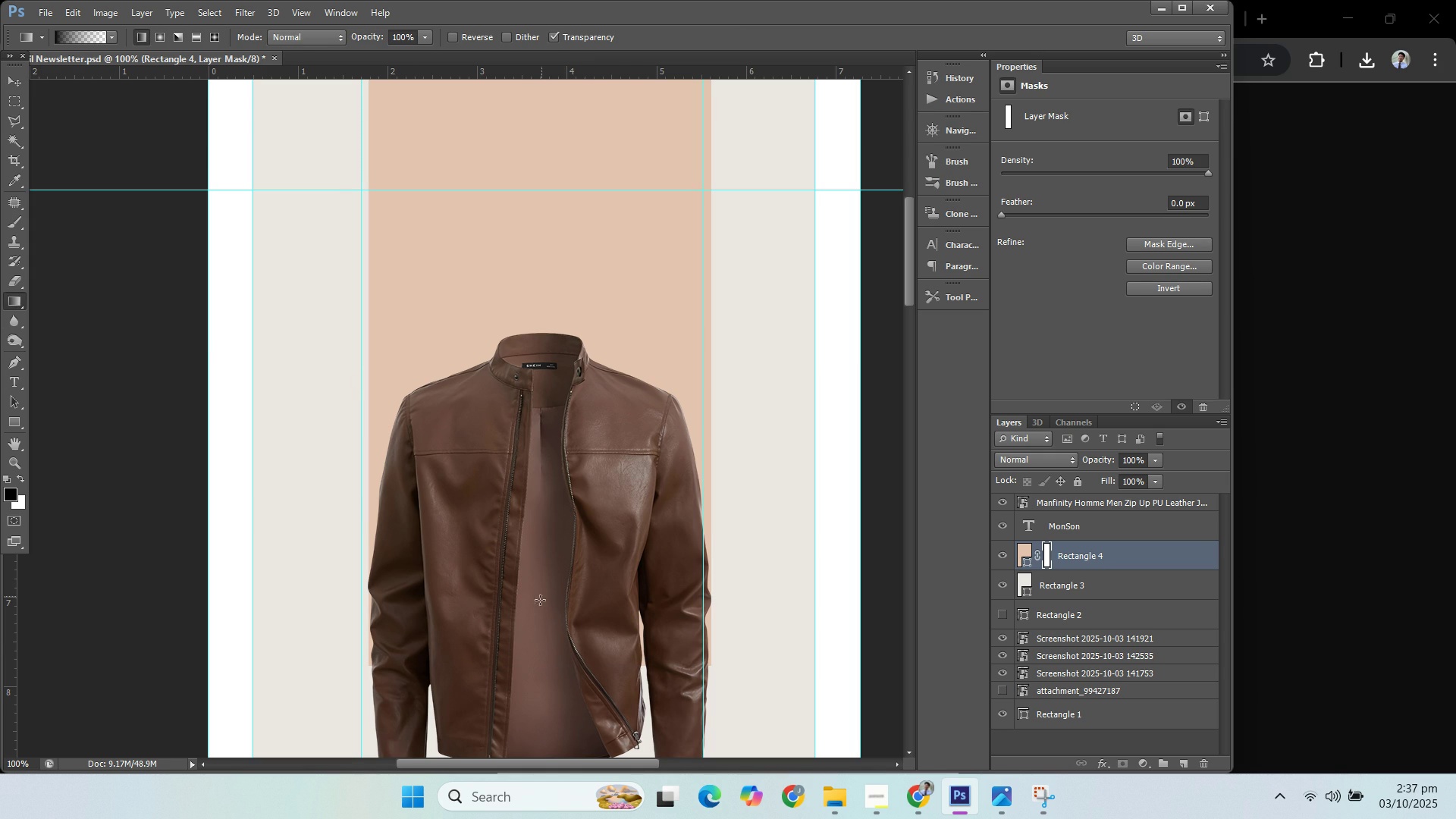 
key(Control+ControlLeft)
 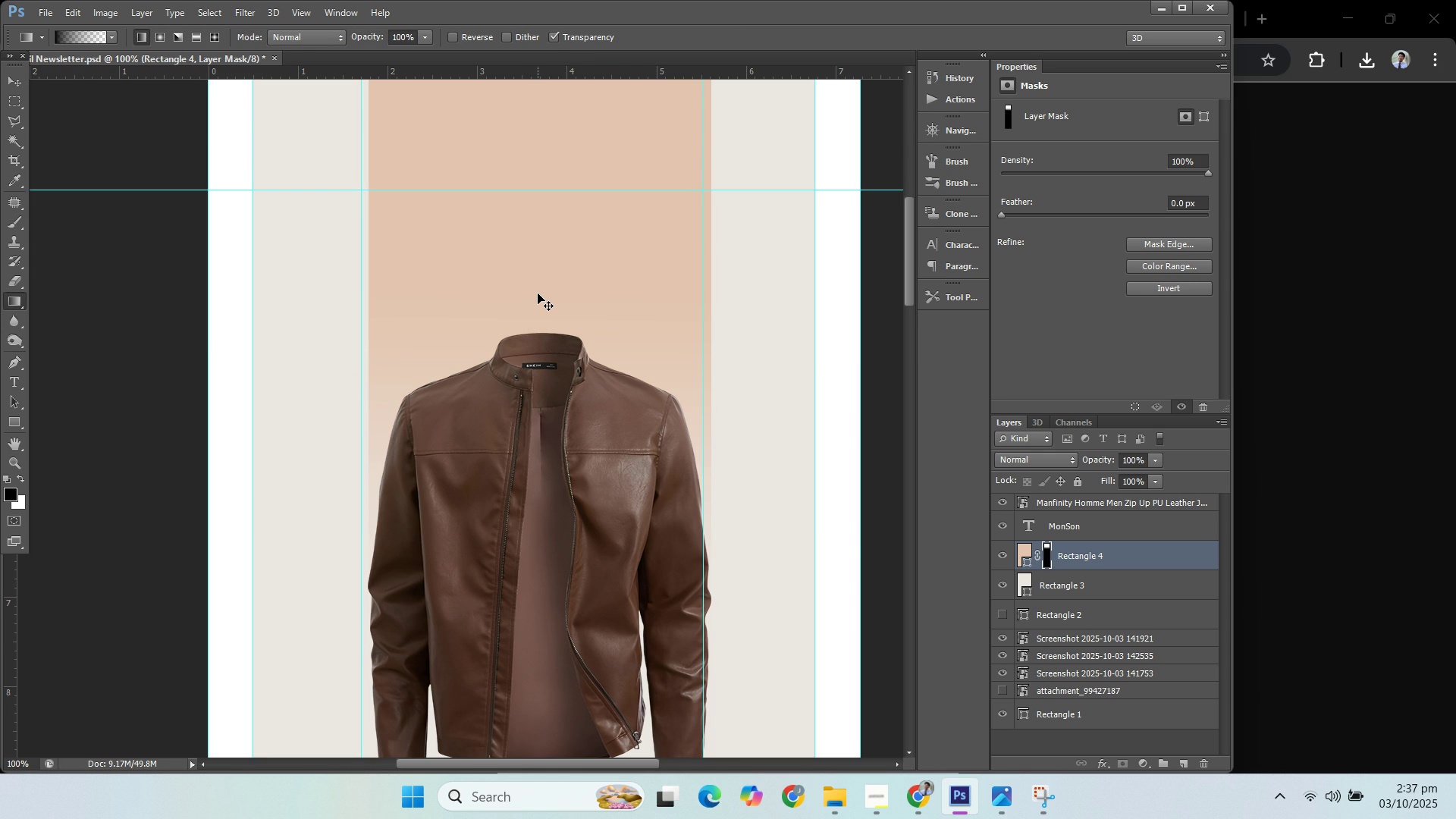 
key(Control+Z)
 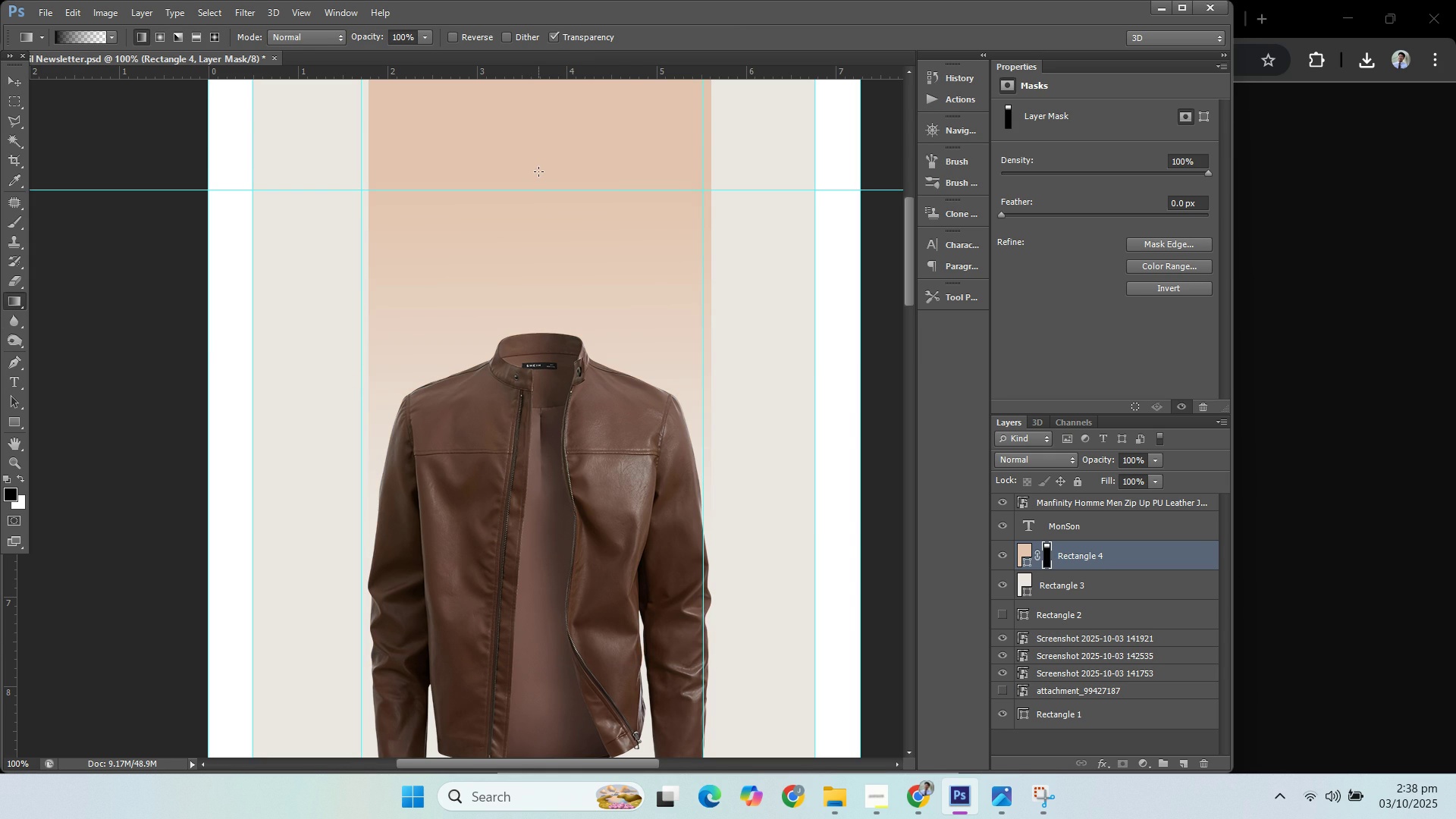 
scroll: coordinate [695, 354], scroll_direction: up, amount: 10.0